 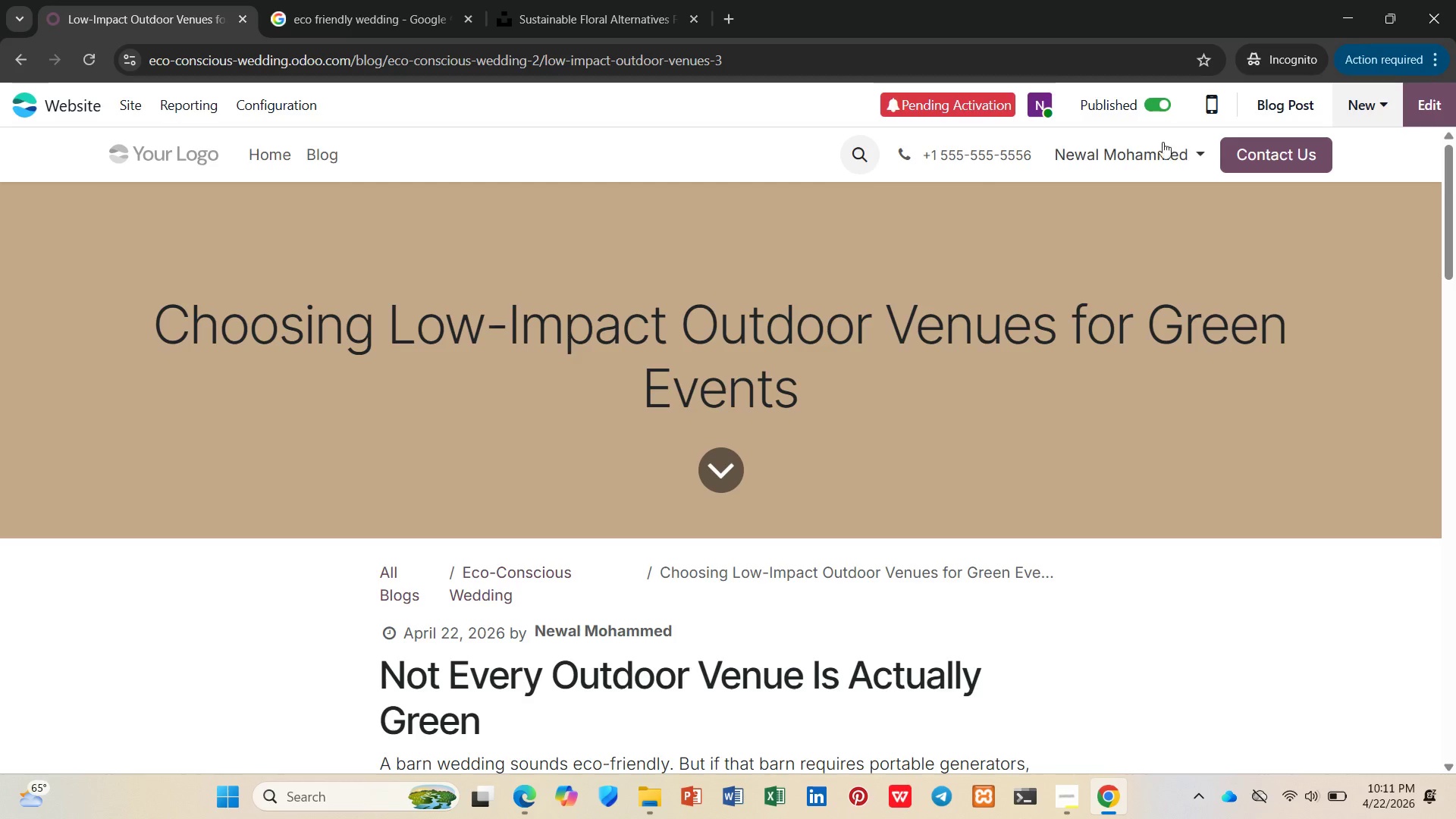 
left_click([568, 18])
 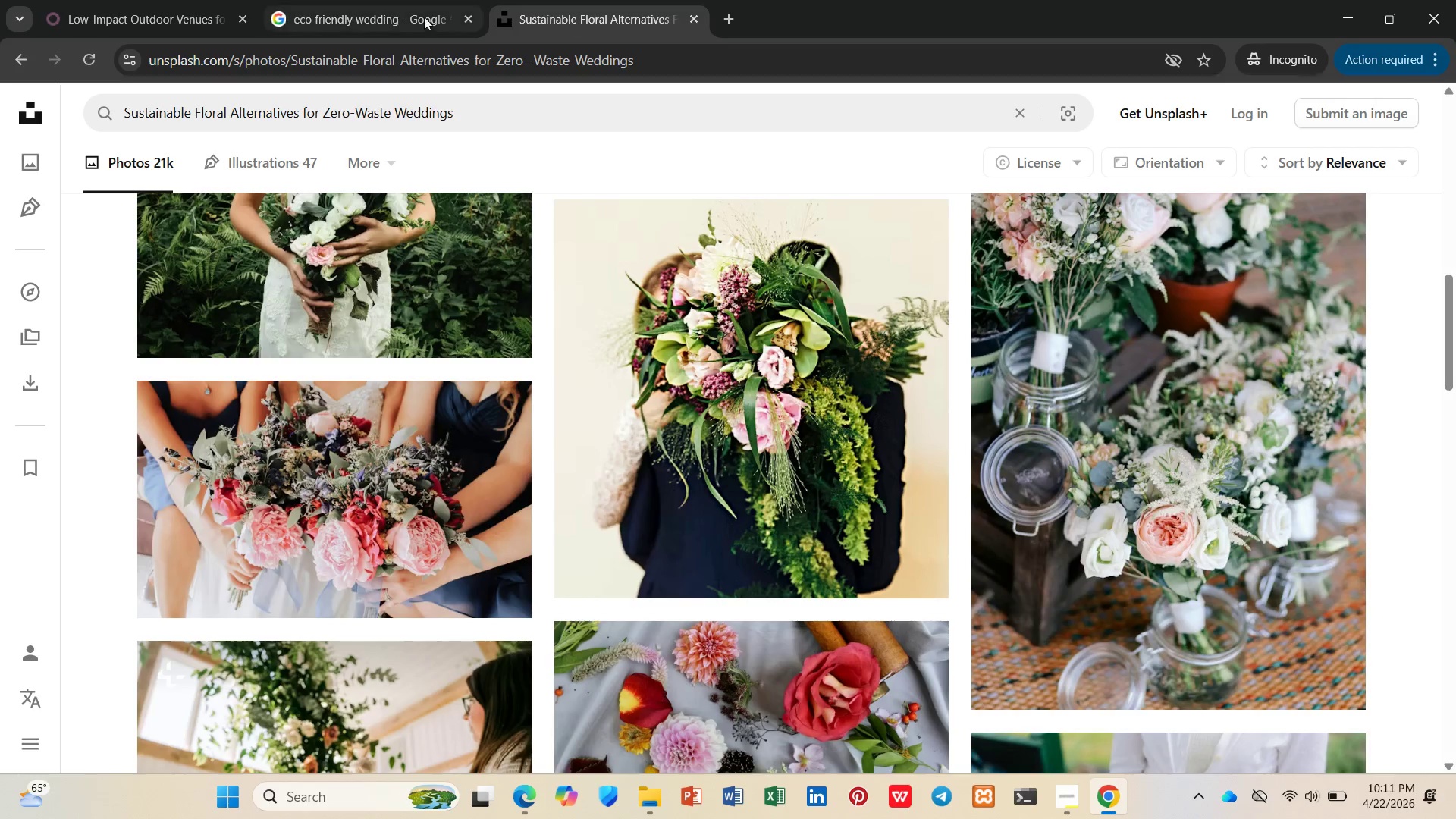 
left_click([400, 17])
 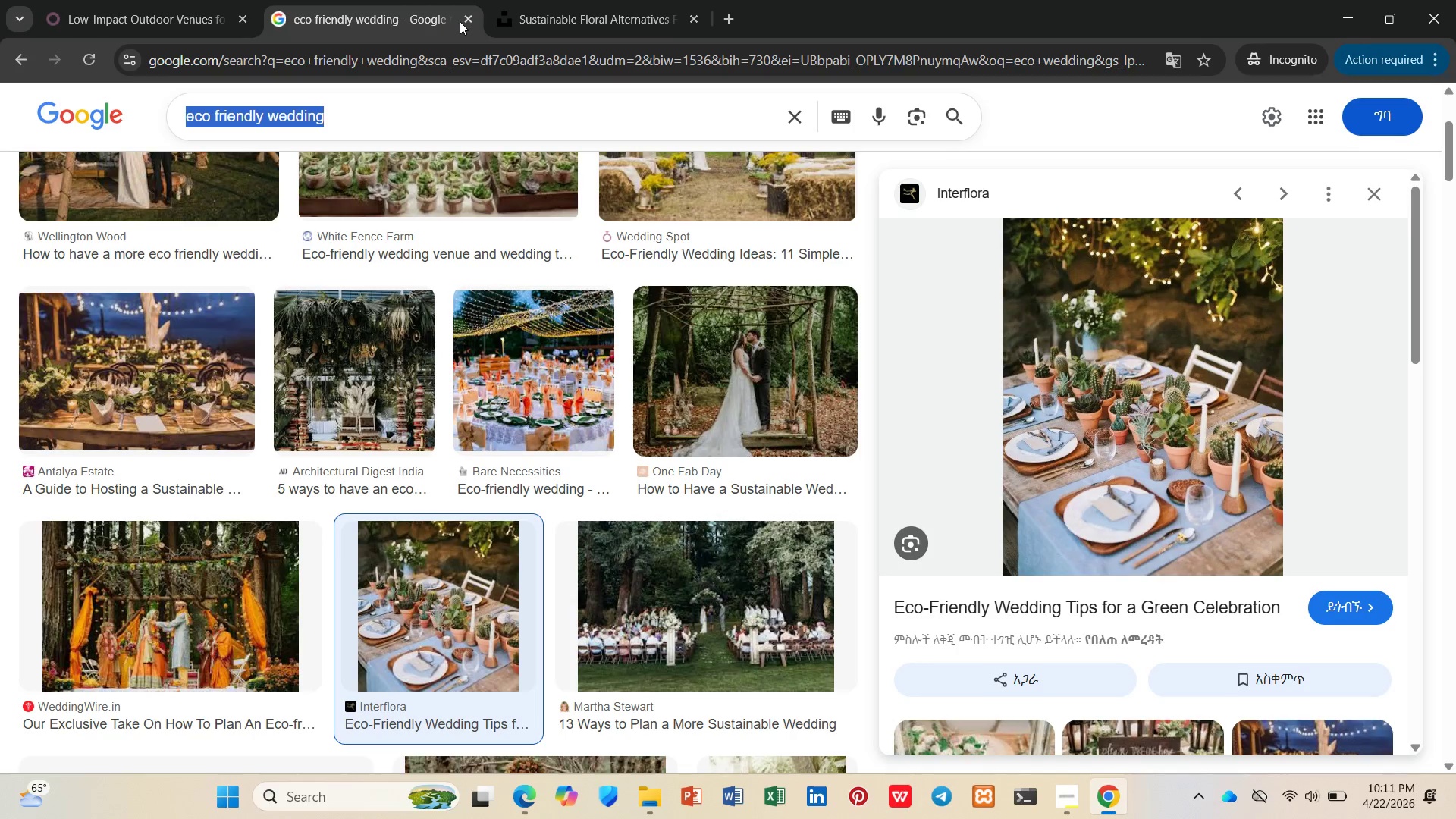 
left_click([467, 20])
 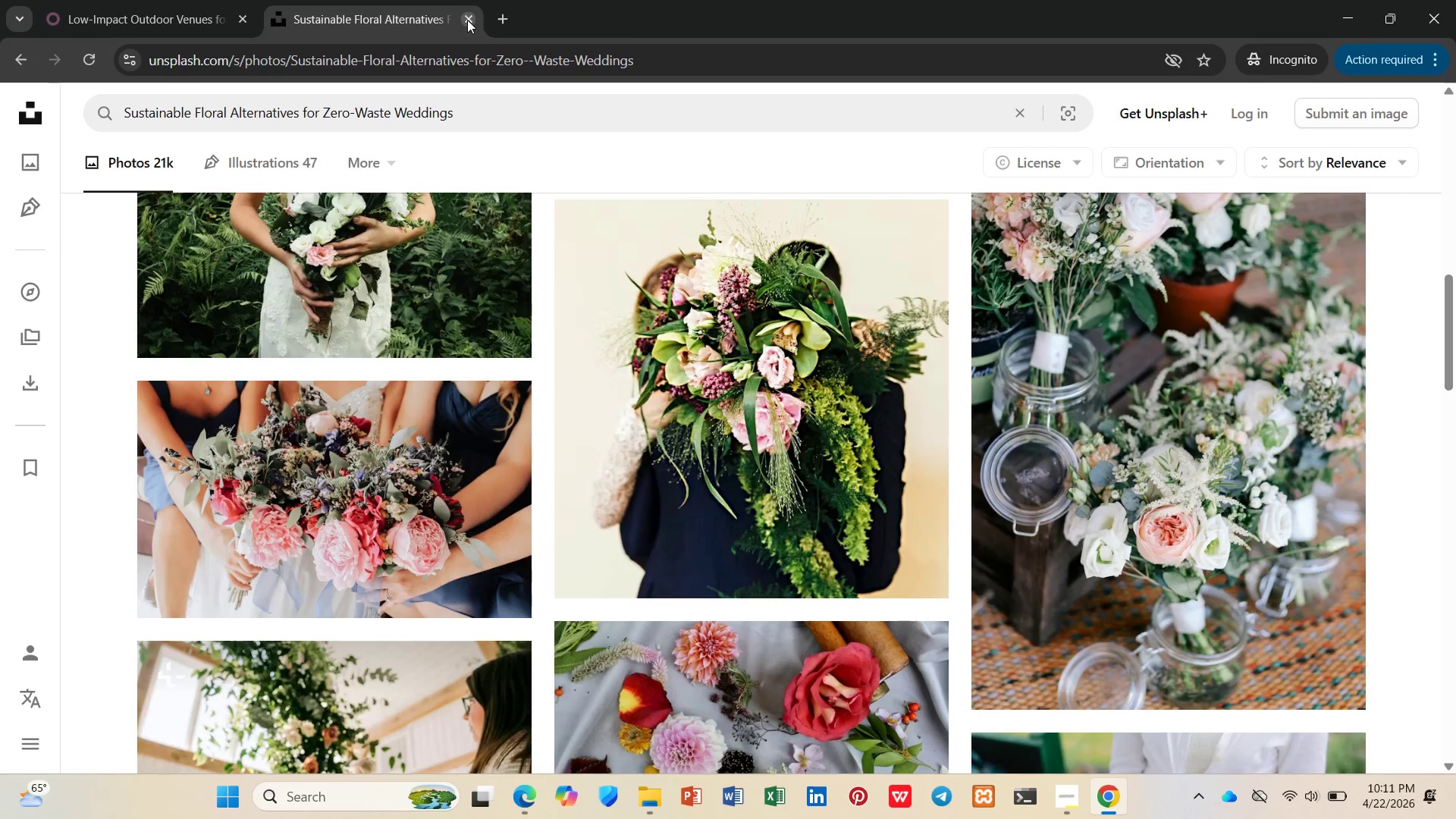 
left_click([467, 20])
 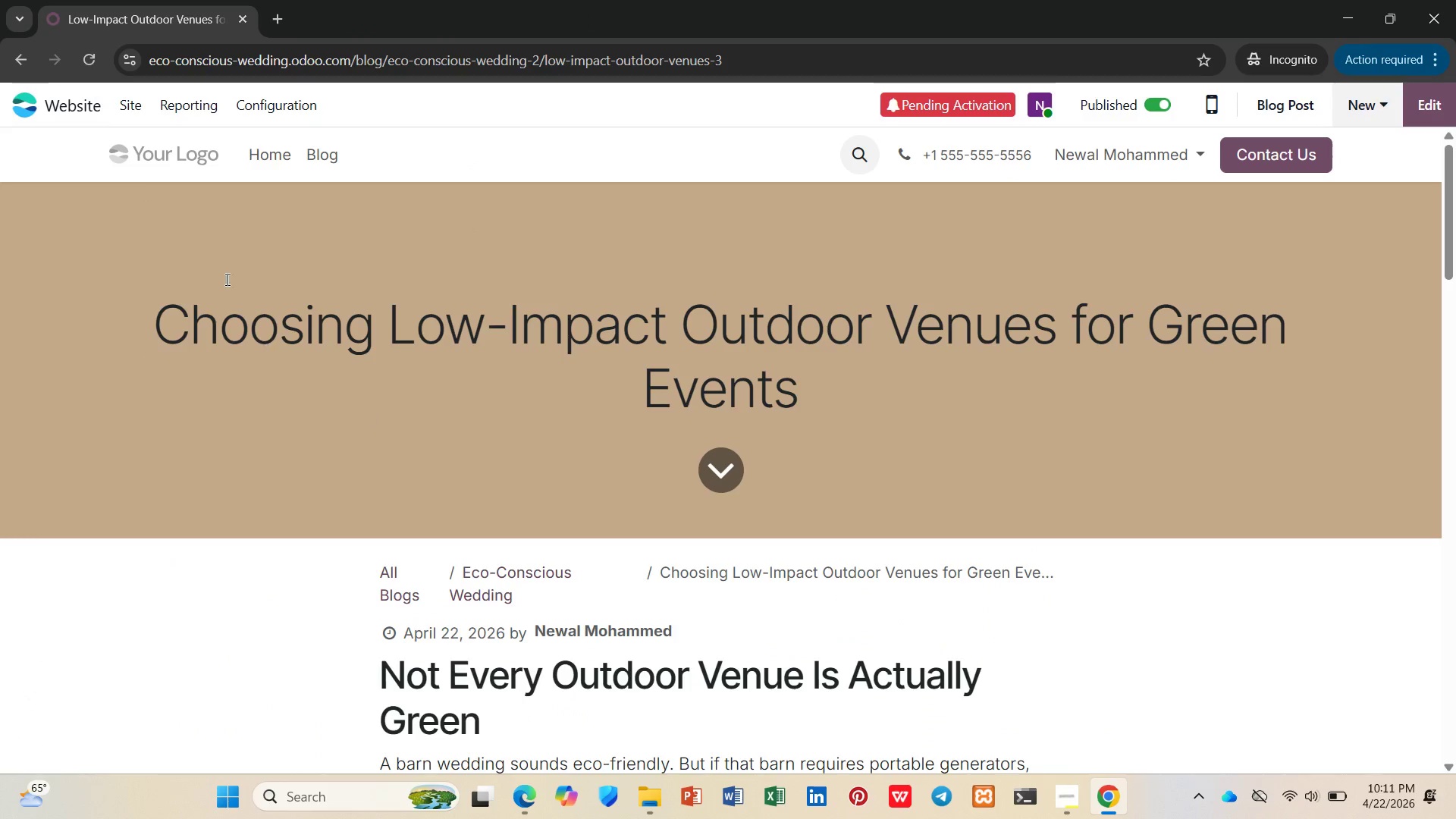 
left_click([315, 151])
 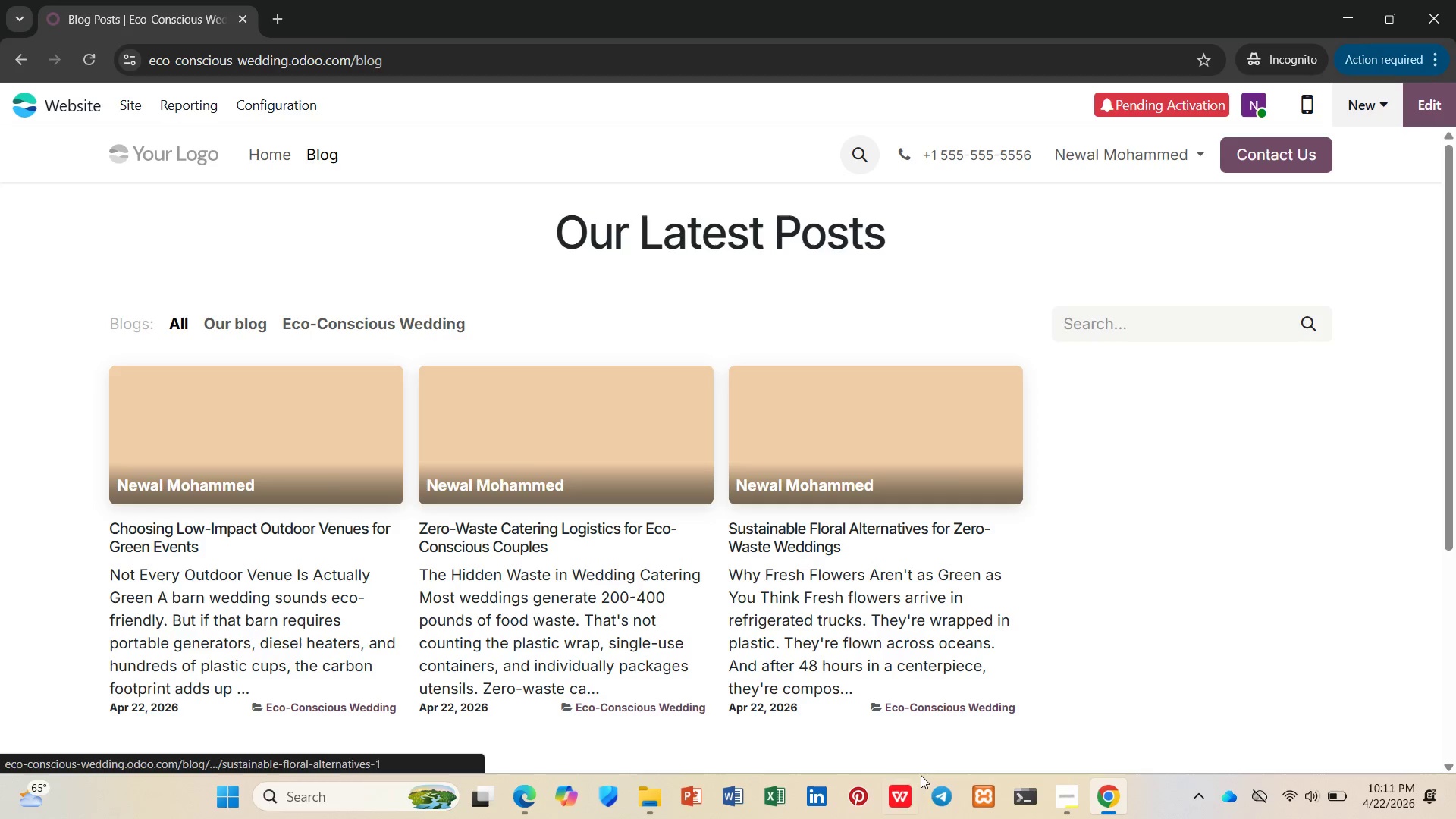 
left_click([1062, 802])